 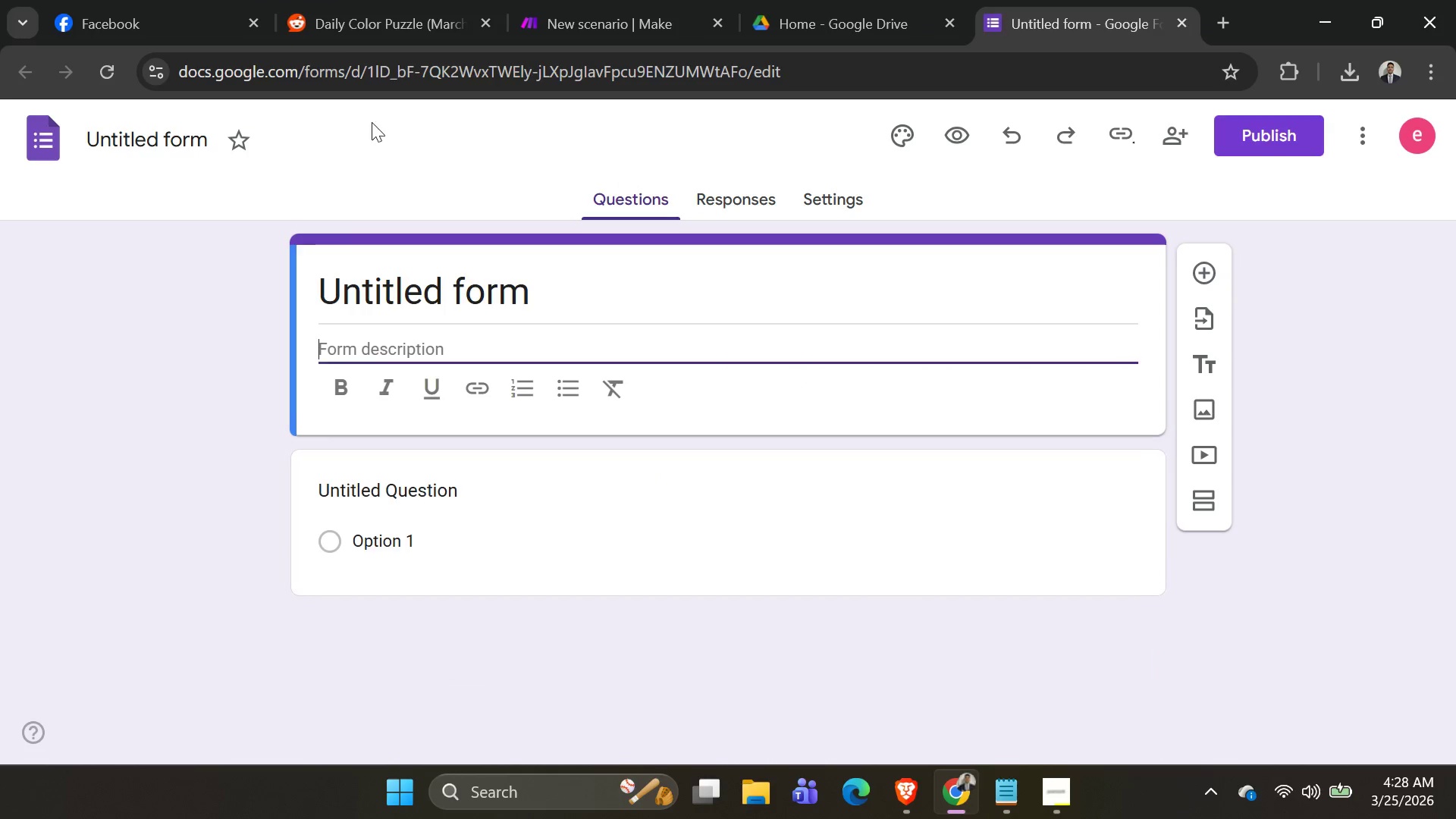 
key(Control+V)
 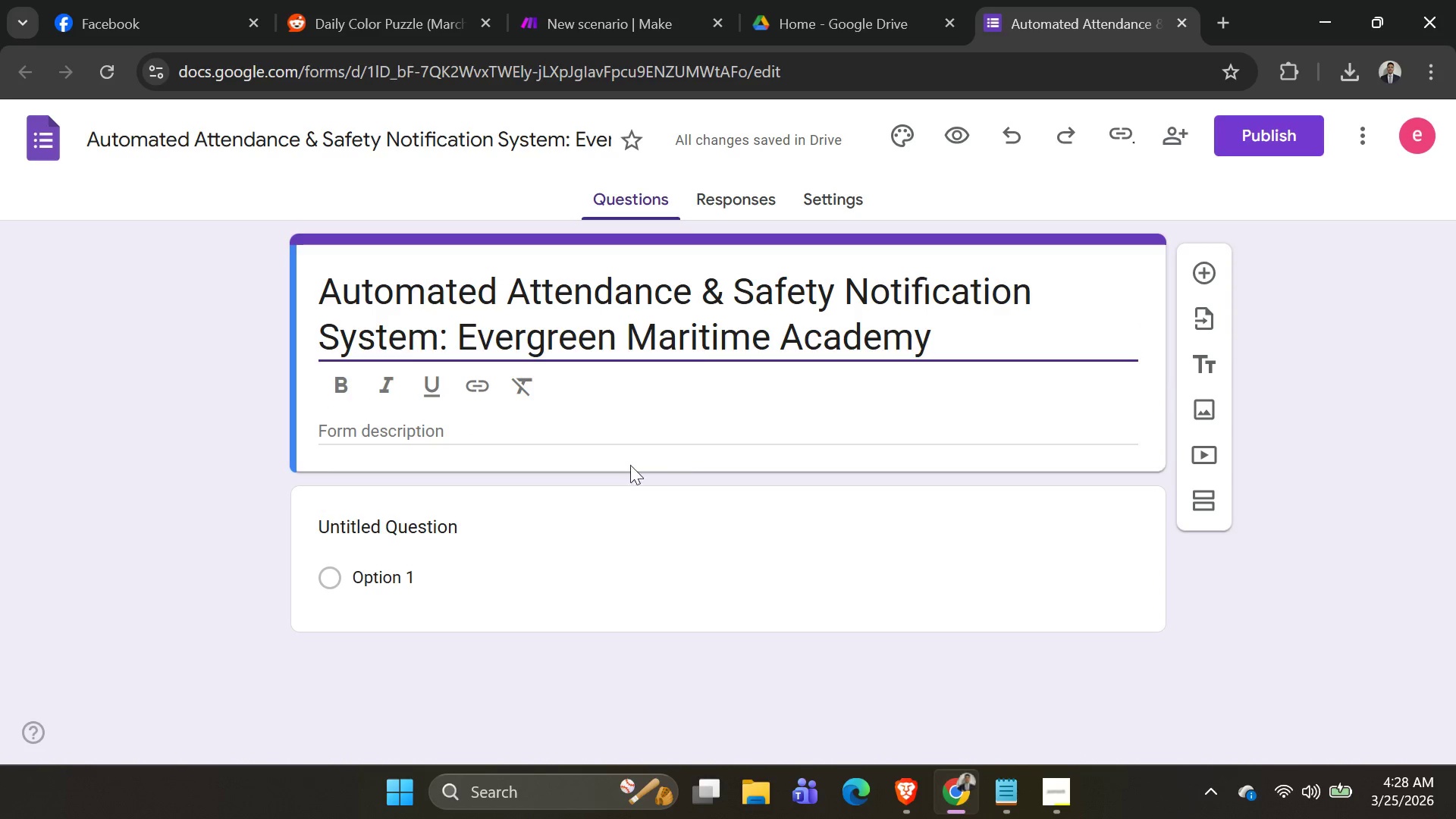 
left_click_drag(start_coordinate=[774, 372], to_coordinate=[762, 373])
 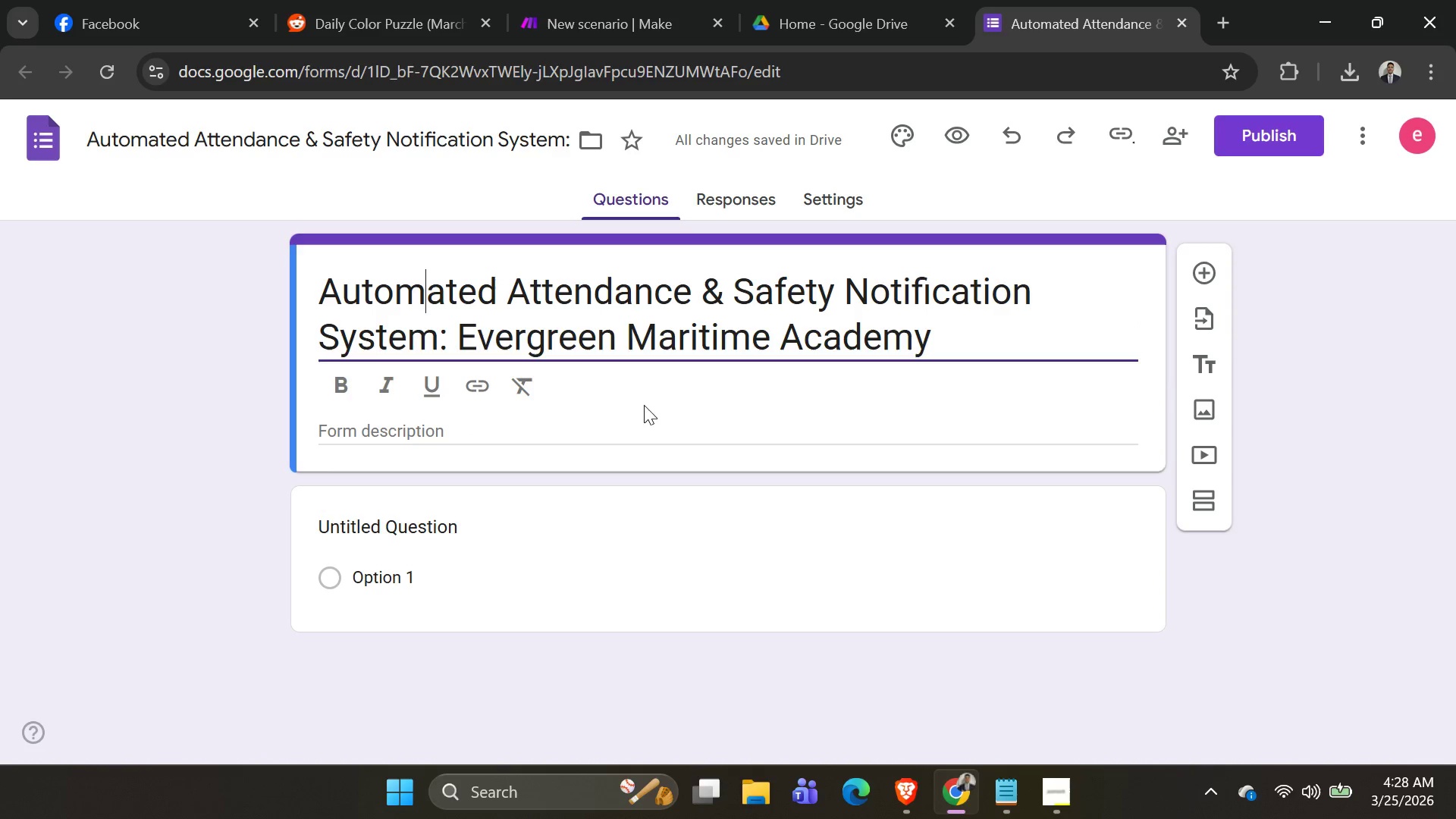 
left_click([626, 413])
 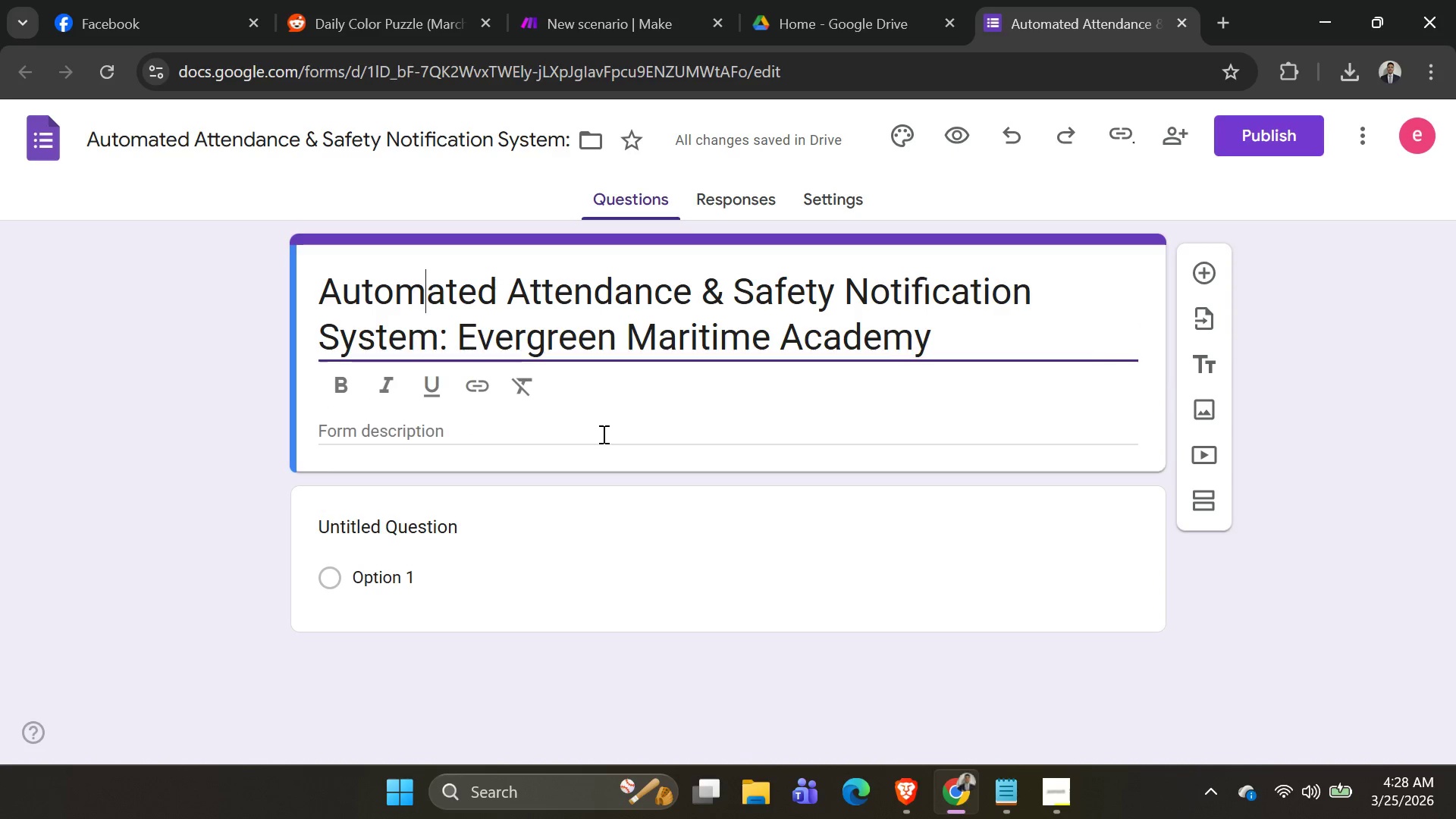 
left_click([602, 434])
 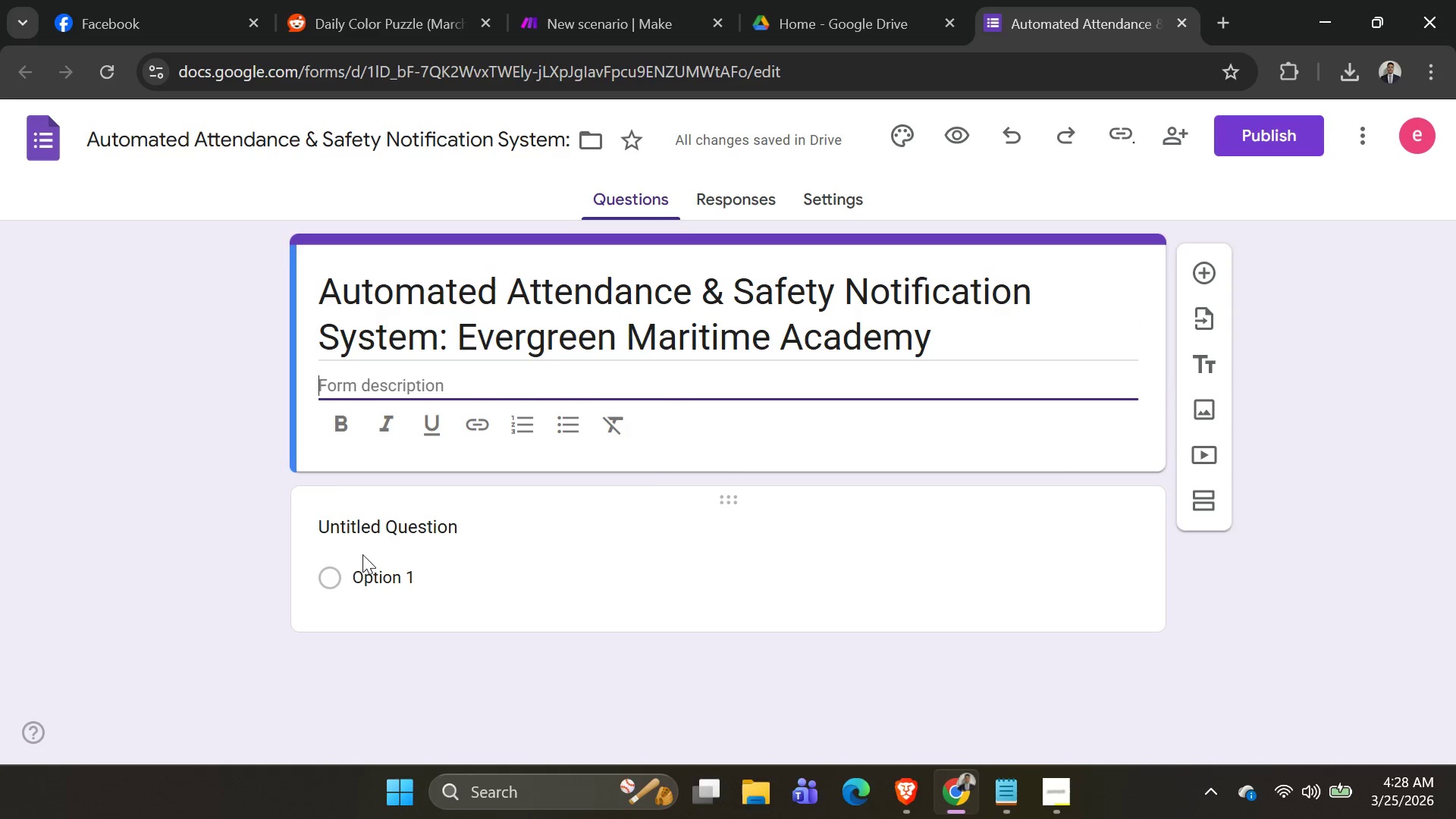 
left_click([438, 534])
 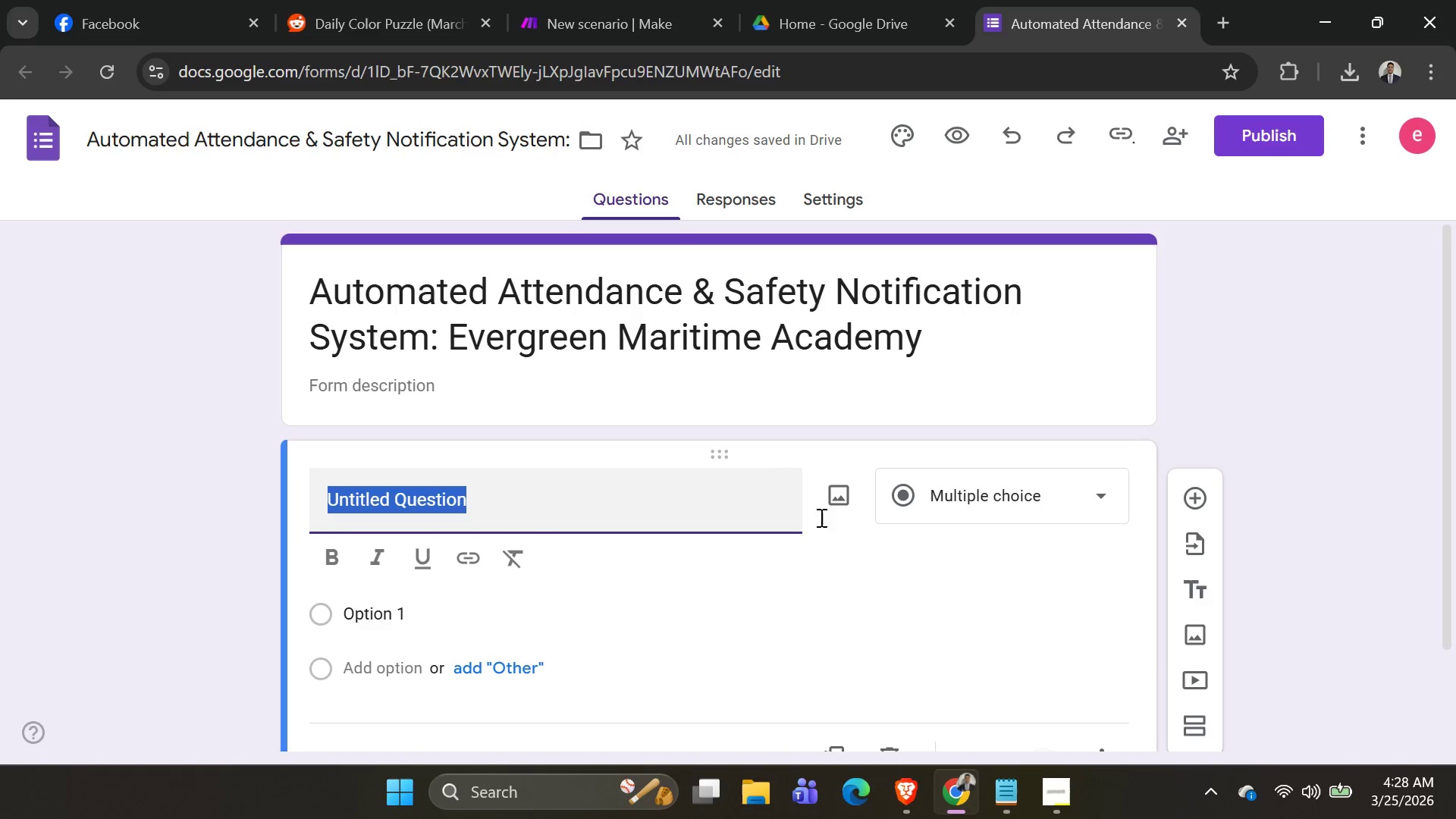 
left_click_drag(start_coordinate=[1005, 513], to_coordinate=[1012, 503])
 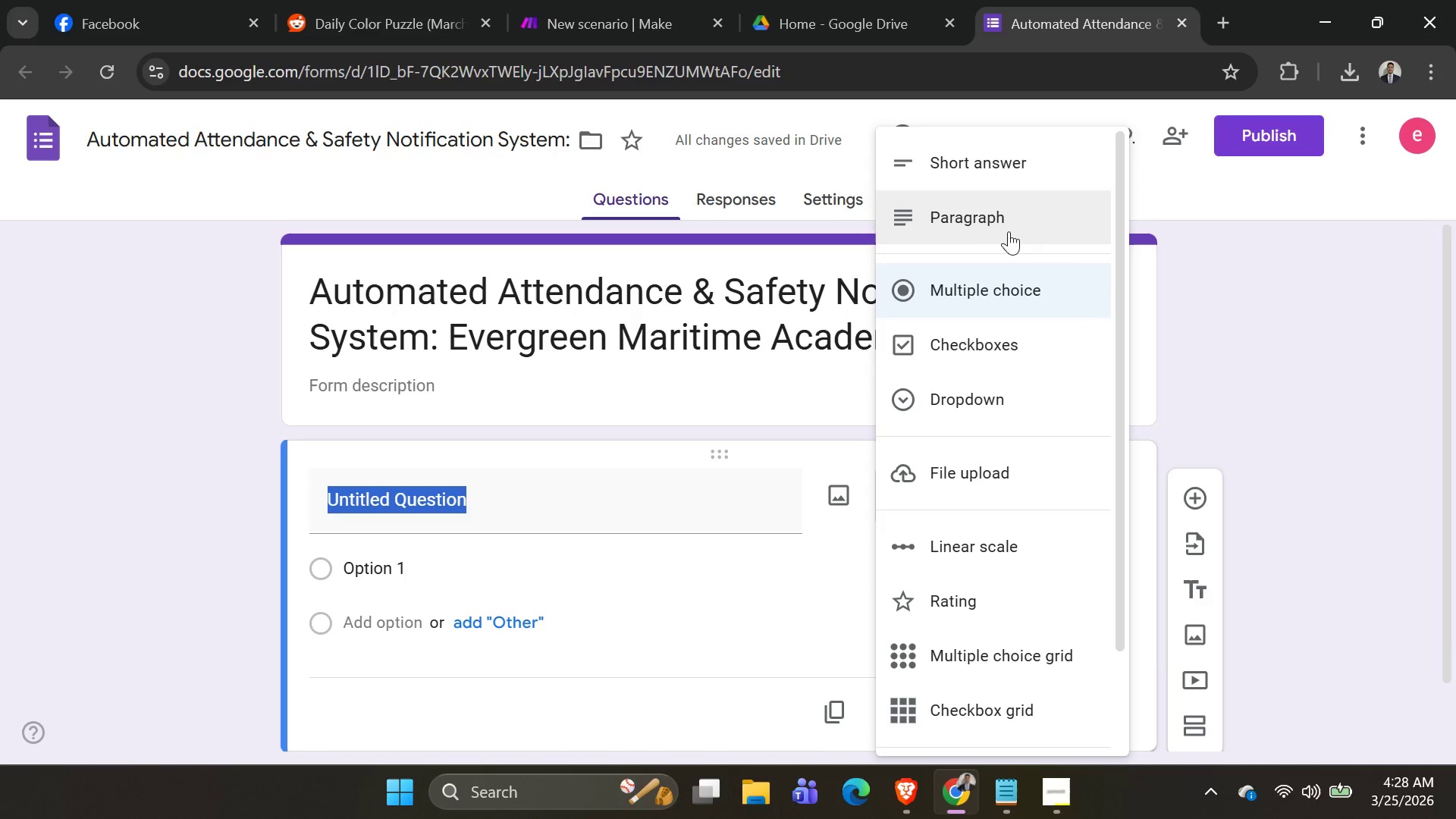 
double_click([1012, 503])
 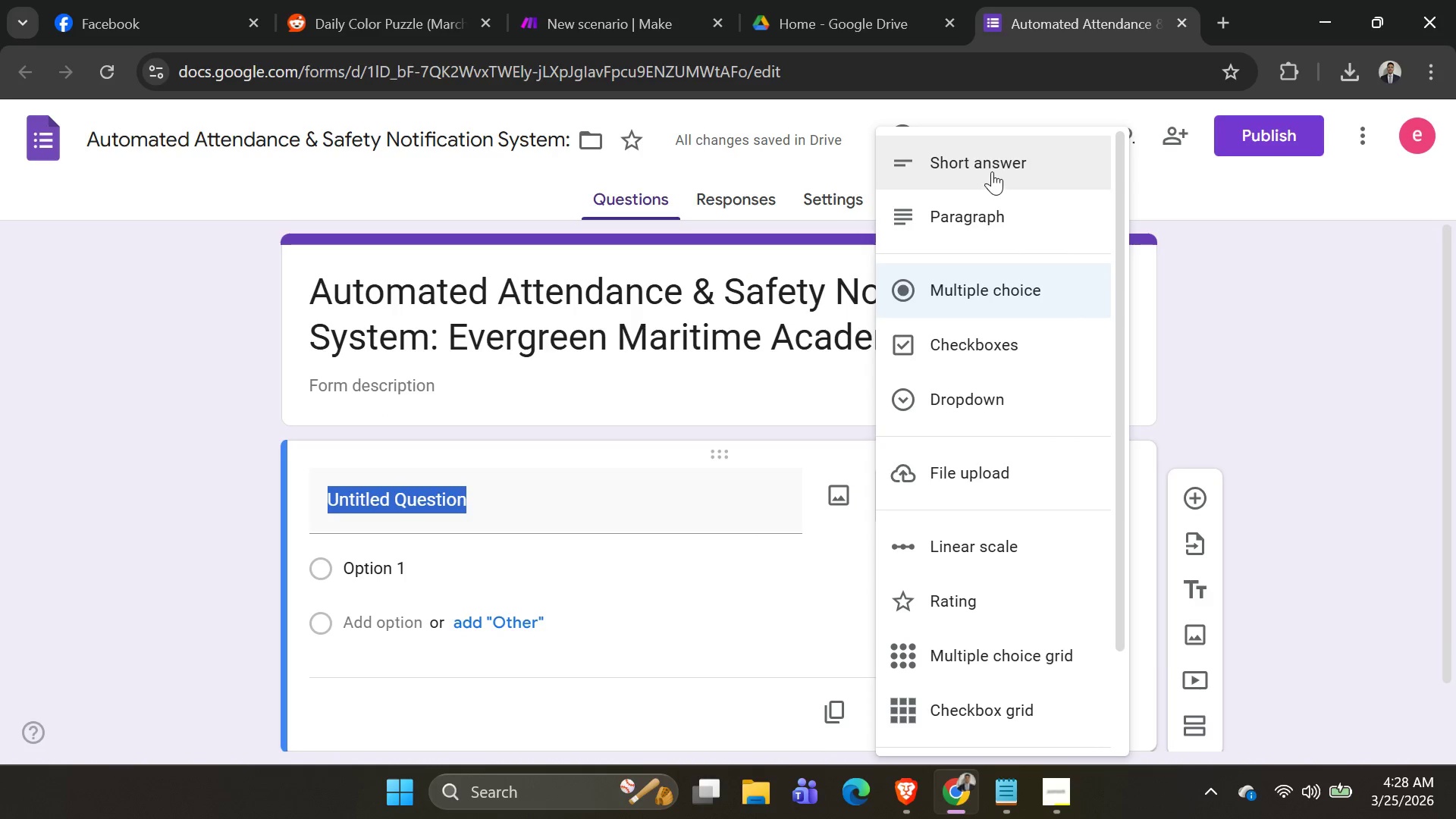 
left_click_drag(start_coordinate=[992, 177], to_coordinate=[977, 168])
 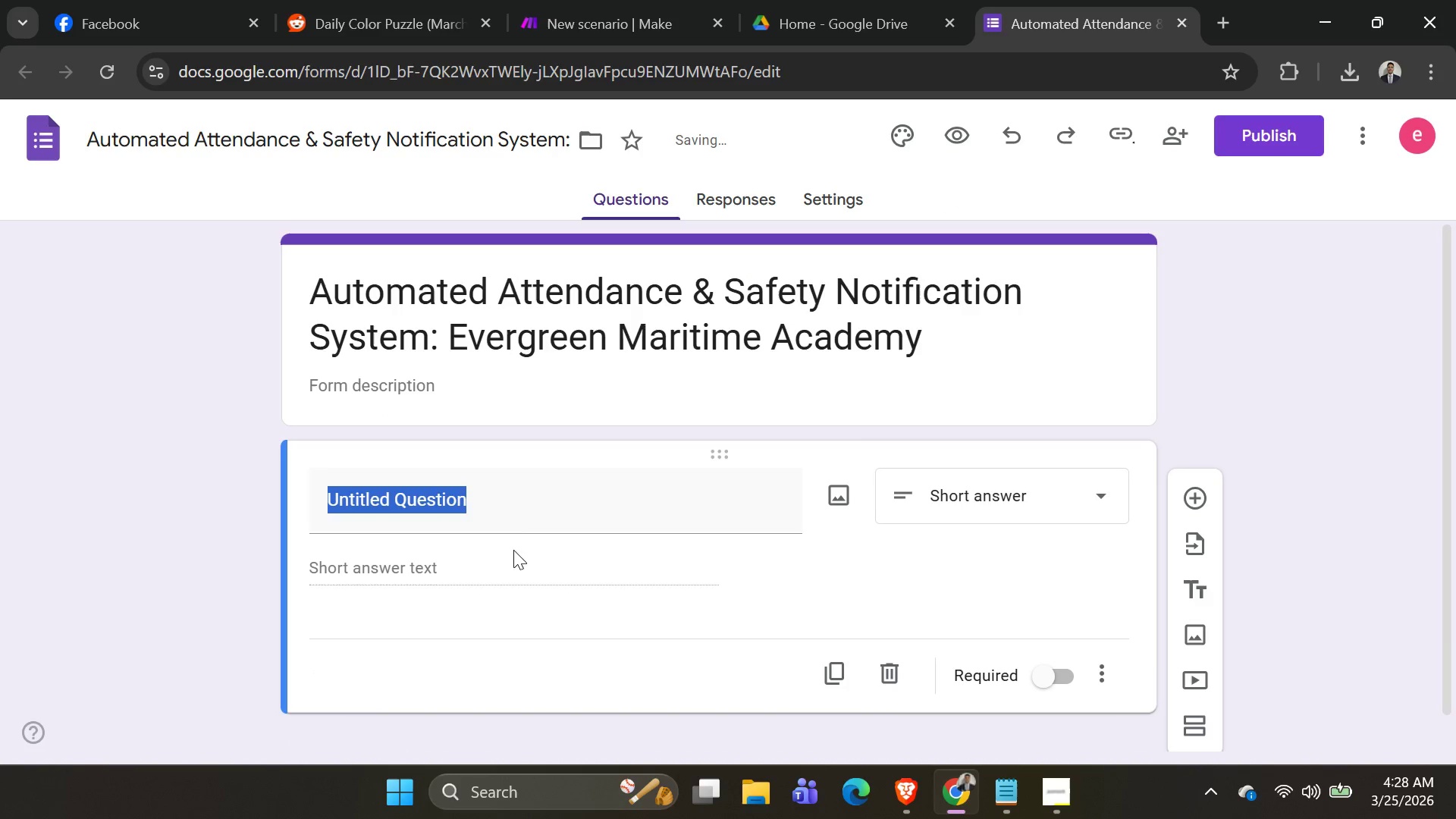 
left_click([520, 519])
 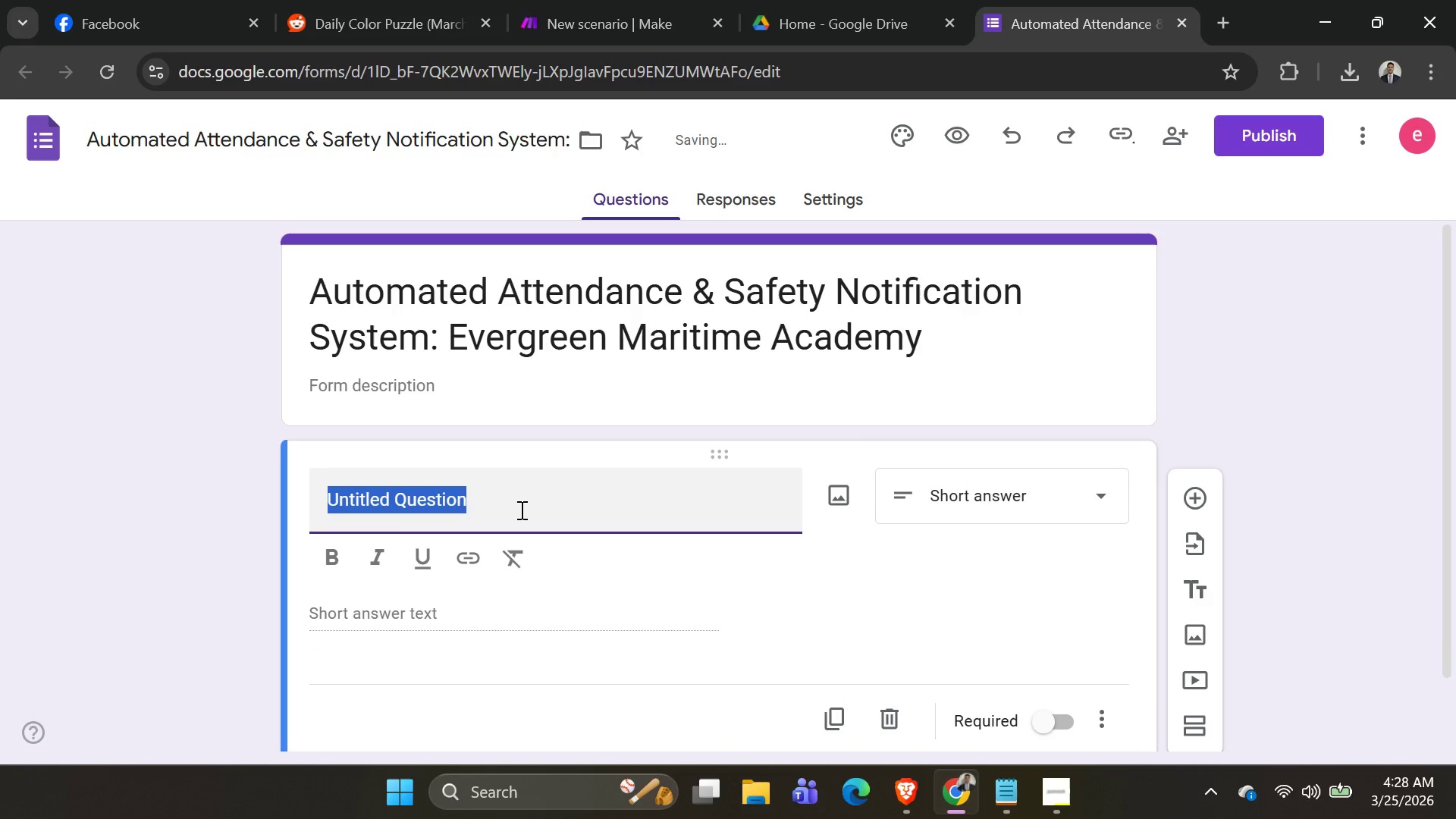 
key(Alt+AltLeft)
 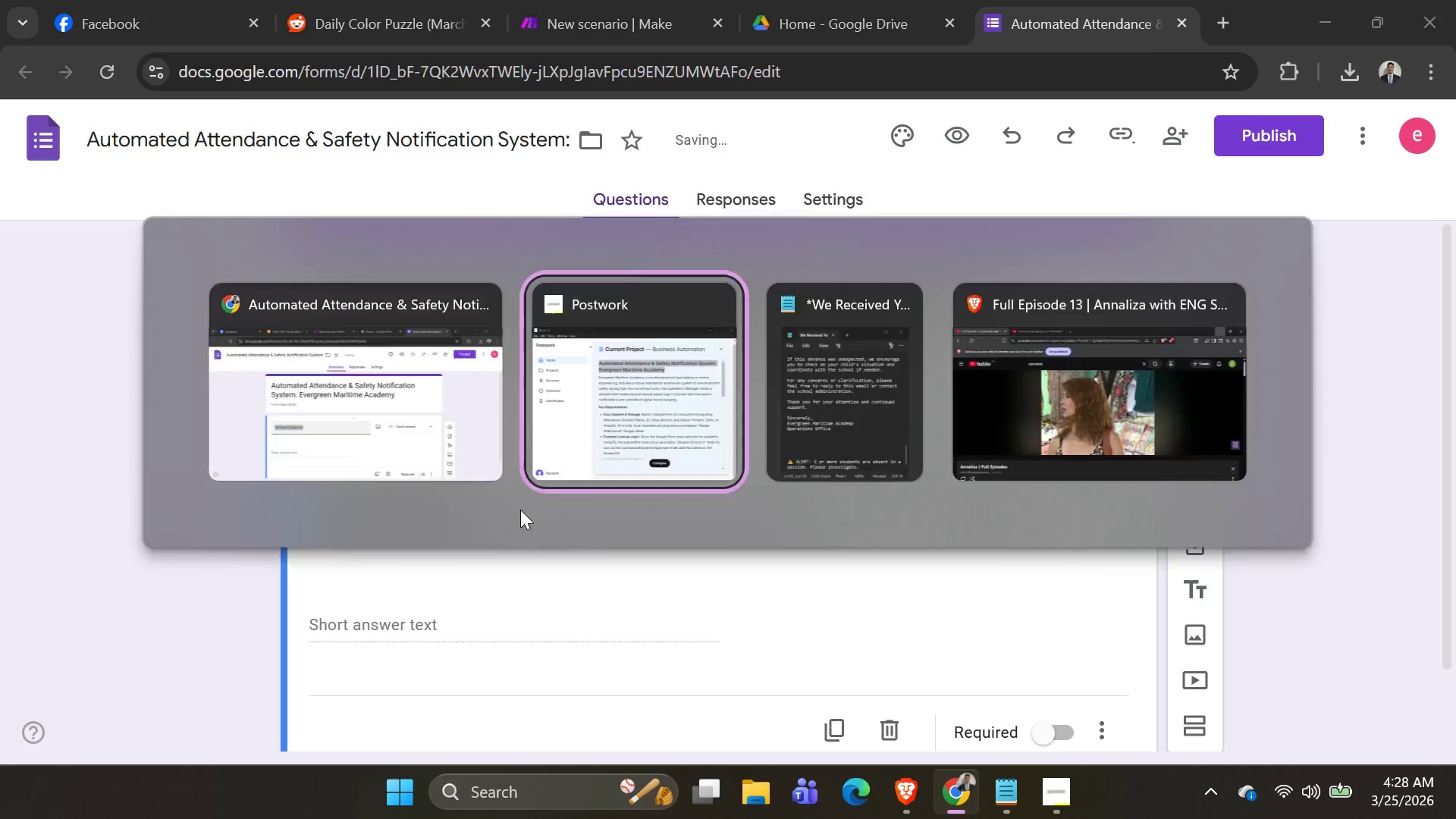 
key(Alt+Tab)